 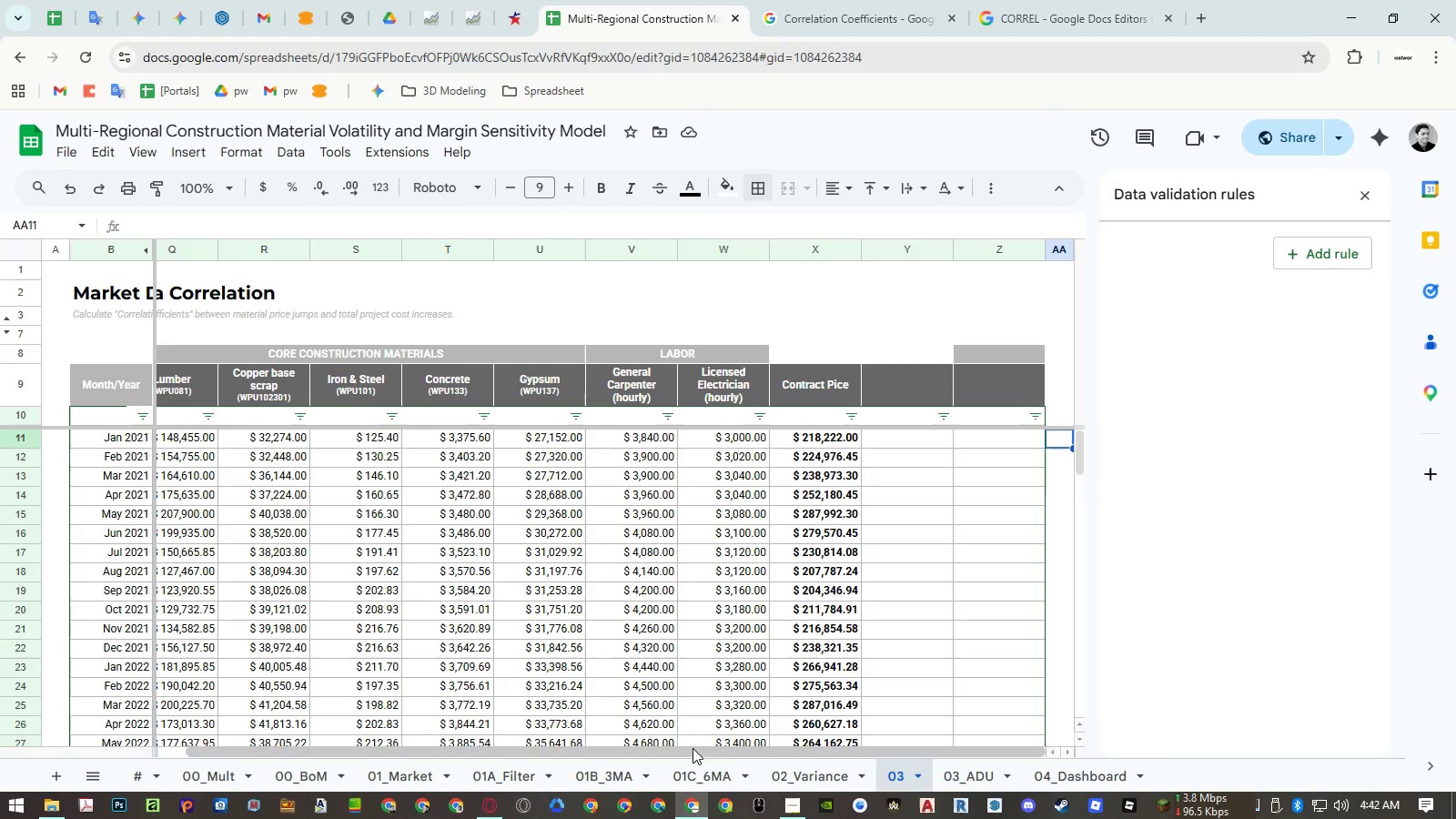 
scroll: coordinate [711, 570], scroll_direction: up, amount: 5.0
 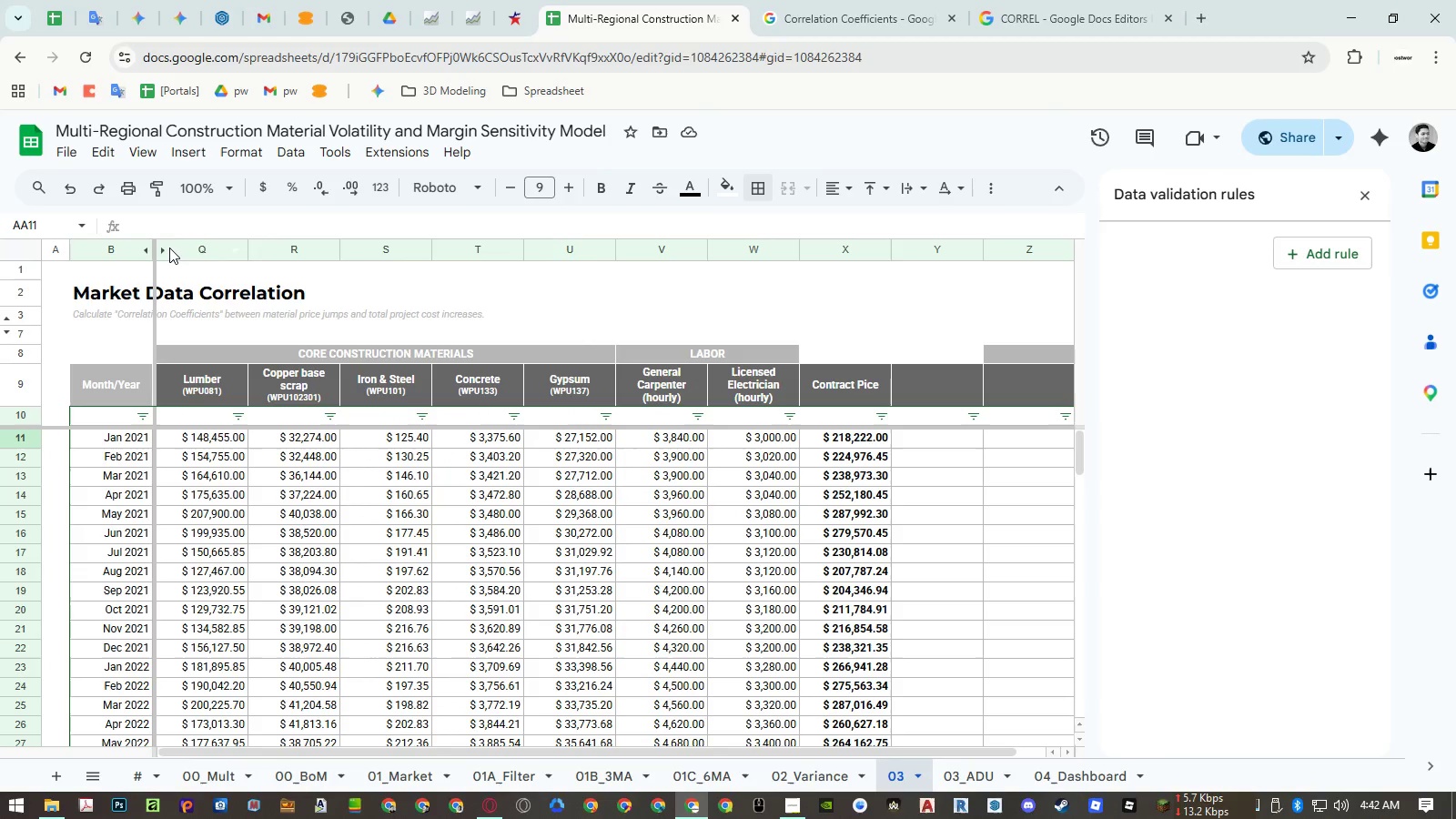 
left_click([165, 248])
 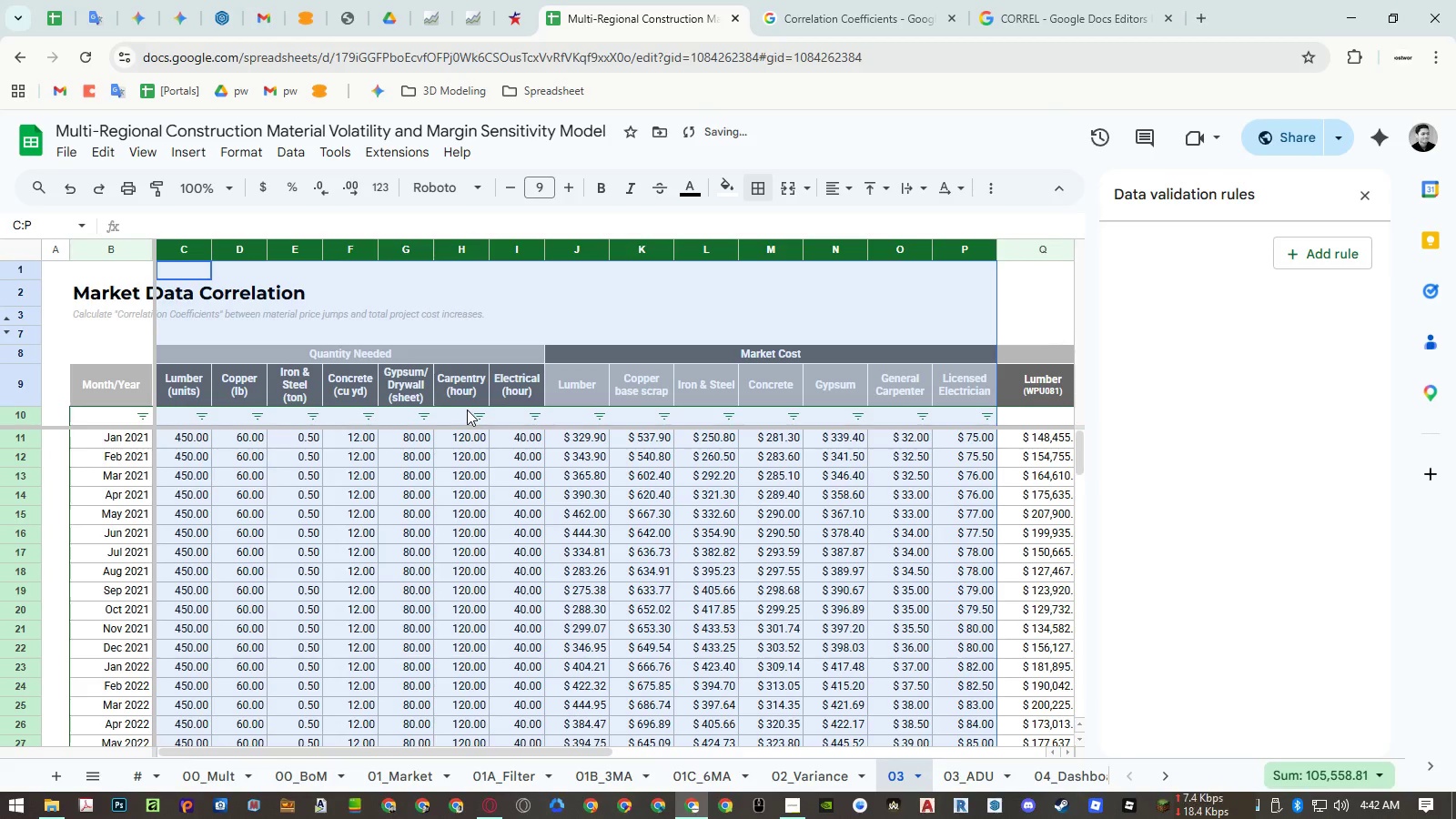 
hold_key(key=ControlLeft, duration=1.52)
 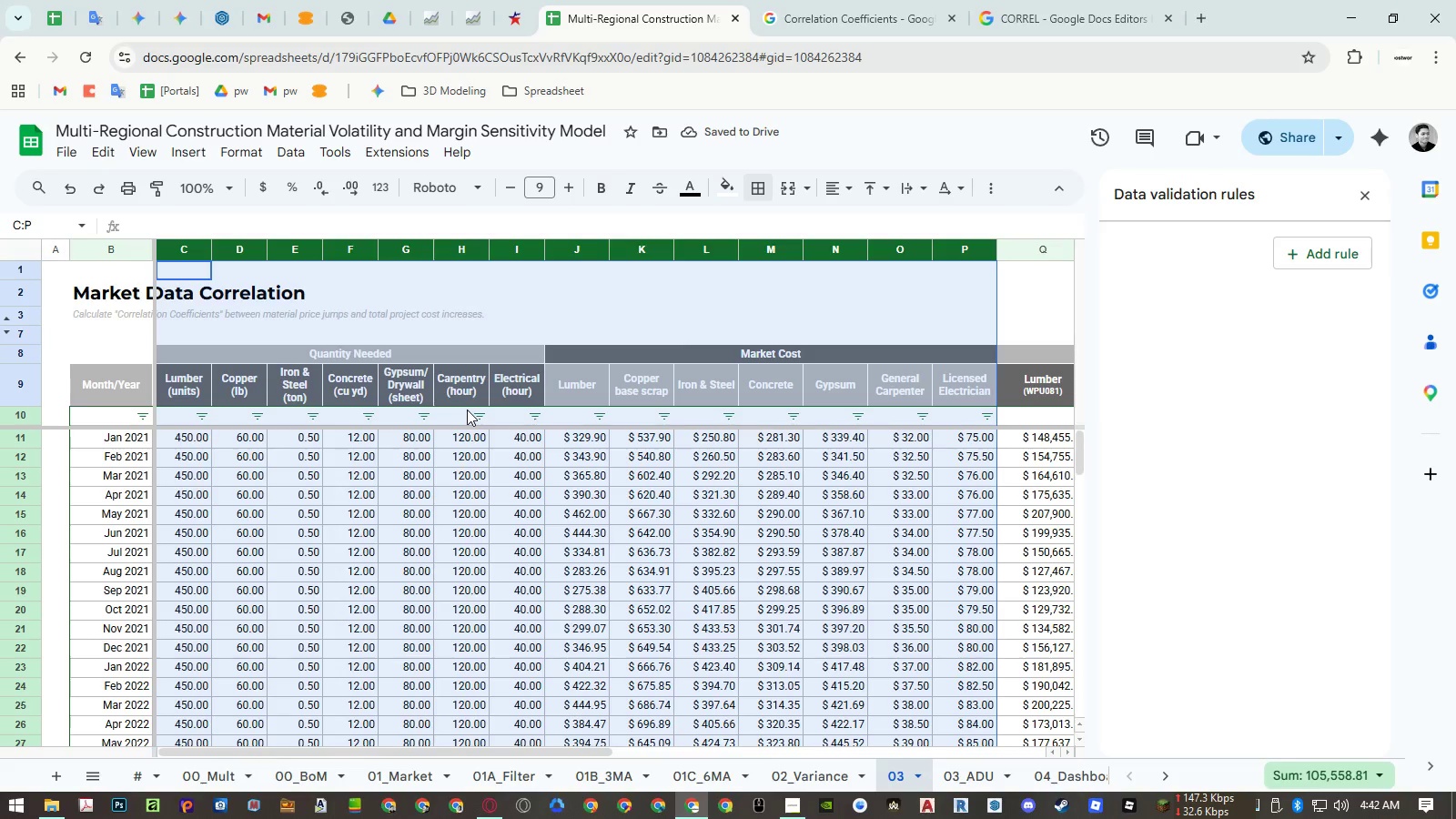 
hold_key(key=ControlLeft, duration=1.5)
 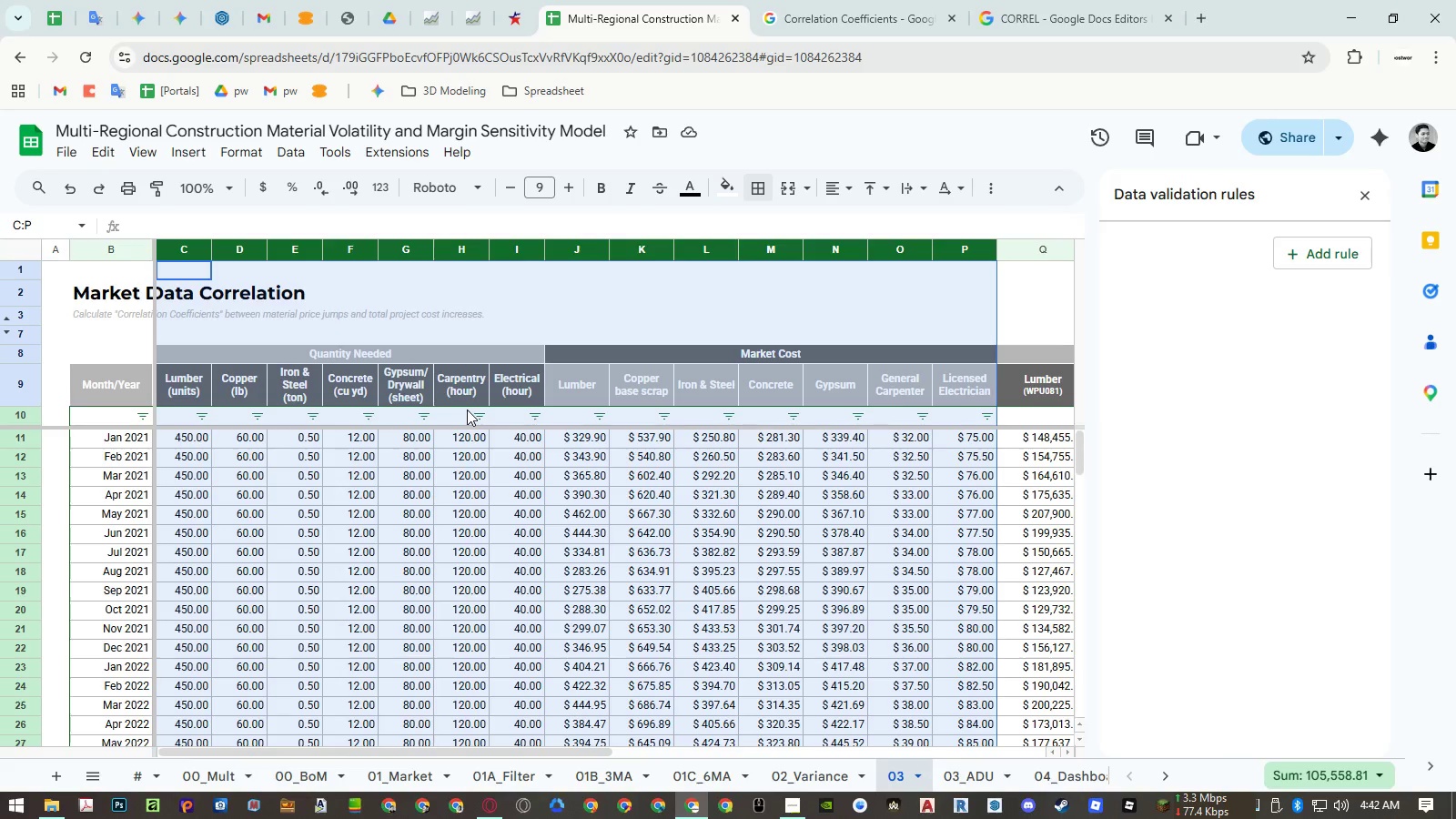 
hold_key(key=ControlLeft, duration=1.51)
 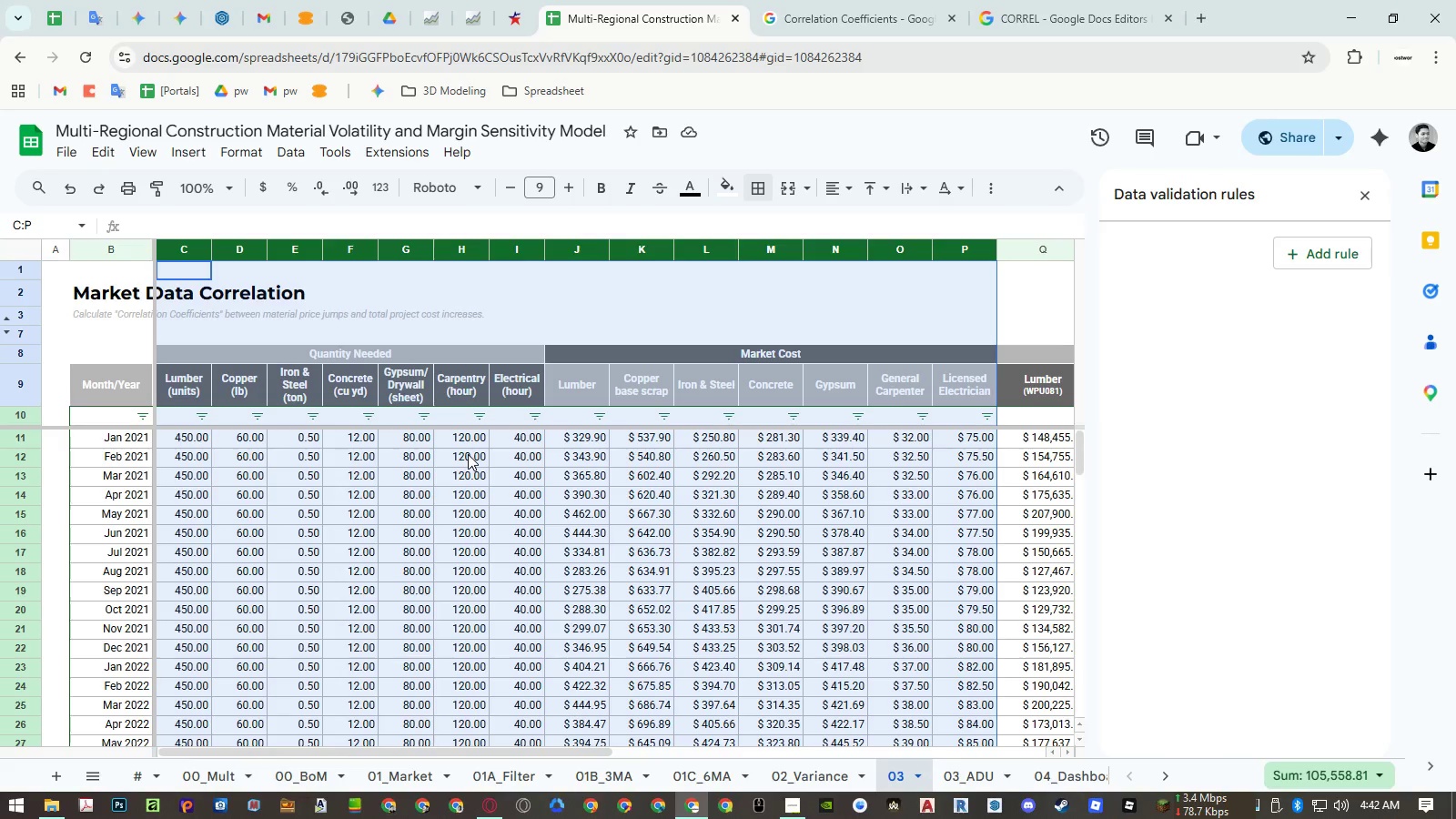 
hold_key(key=ControlLeft, duration=1.5)
 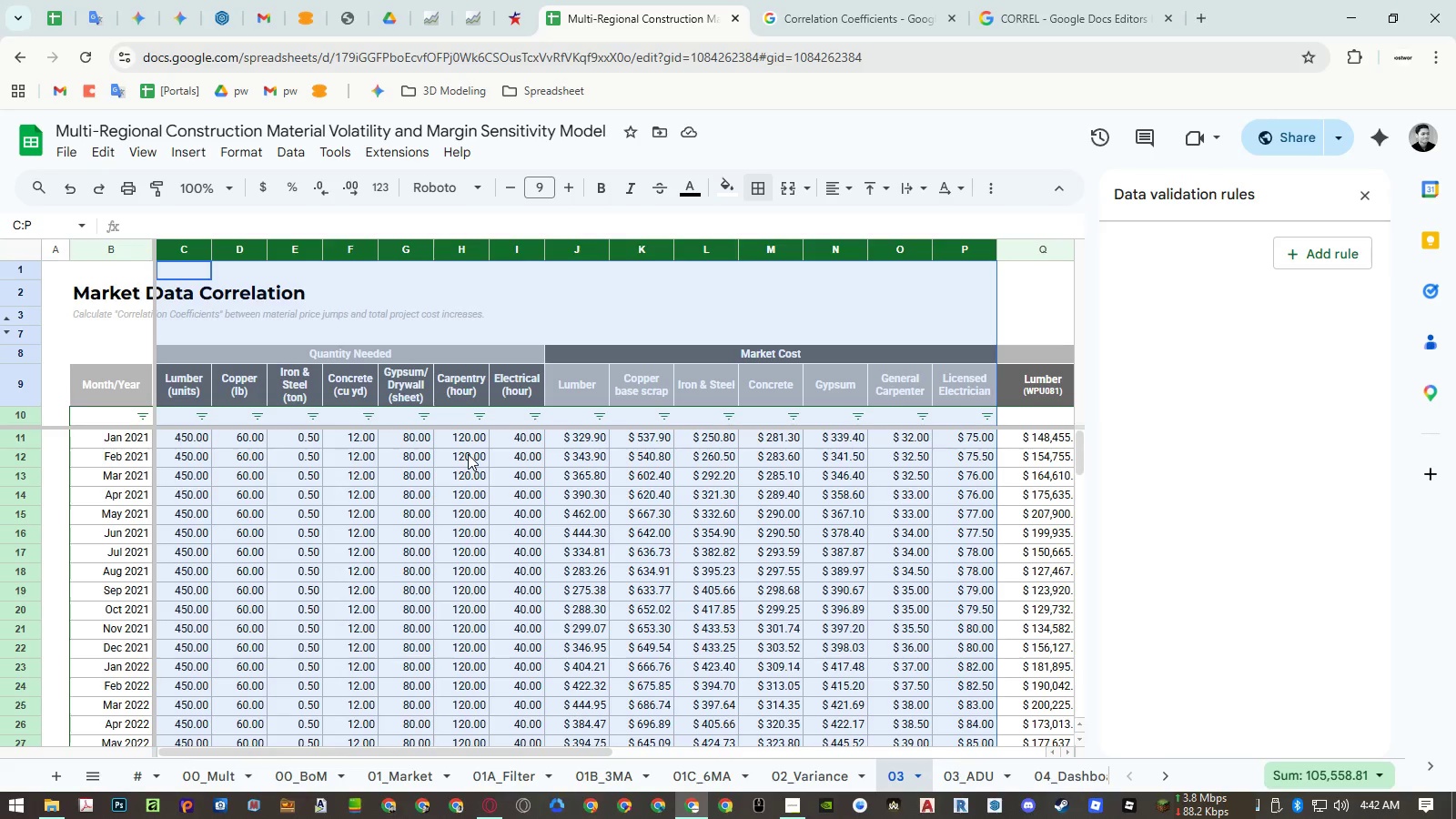 
key(Control+Z)
 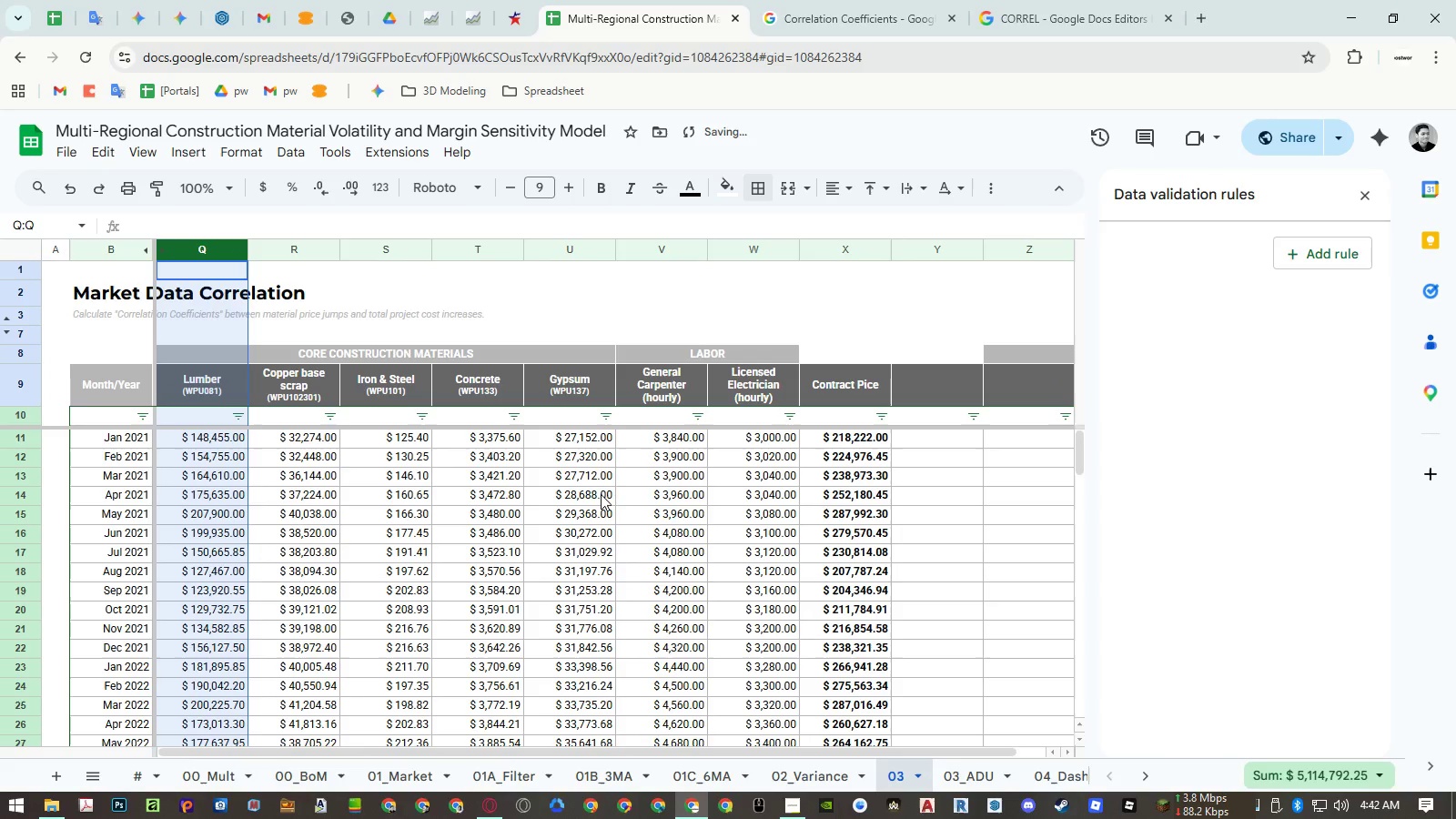 
left_click([625, 494])
 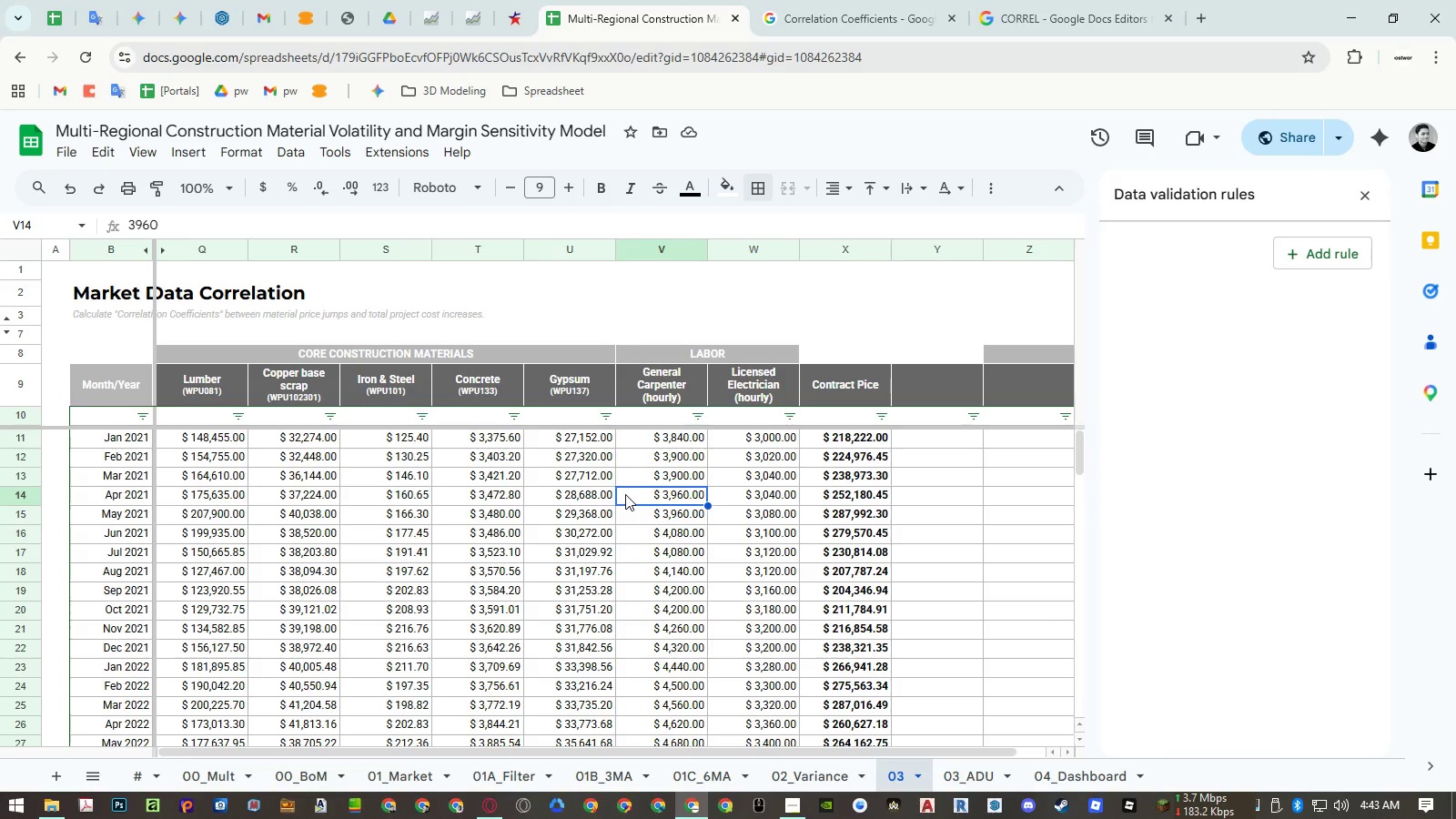 
wait(7.2)
 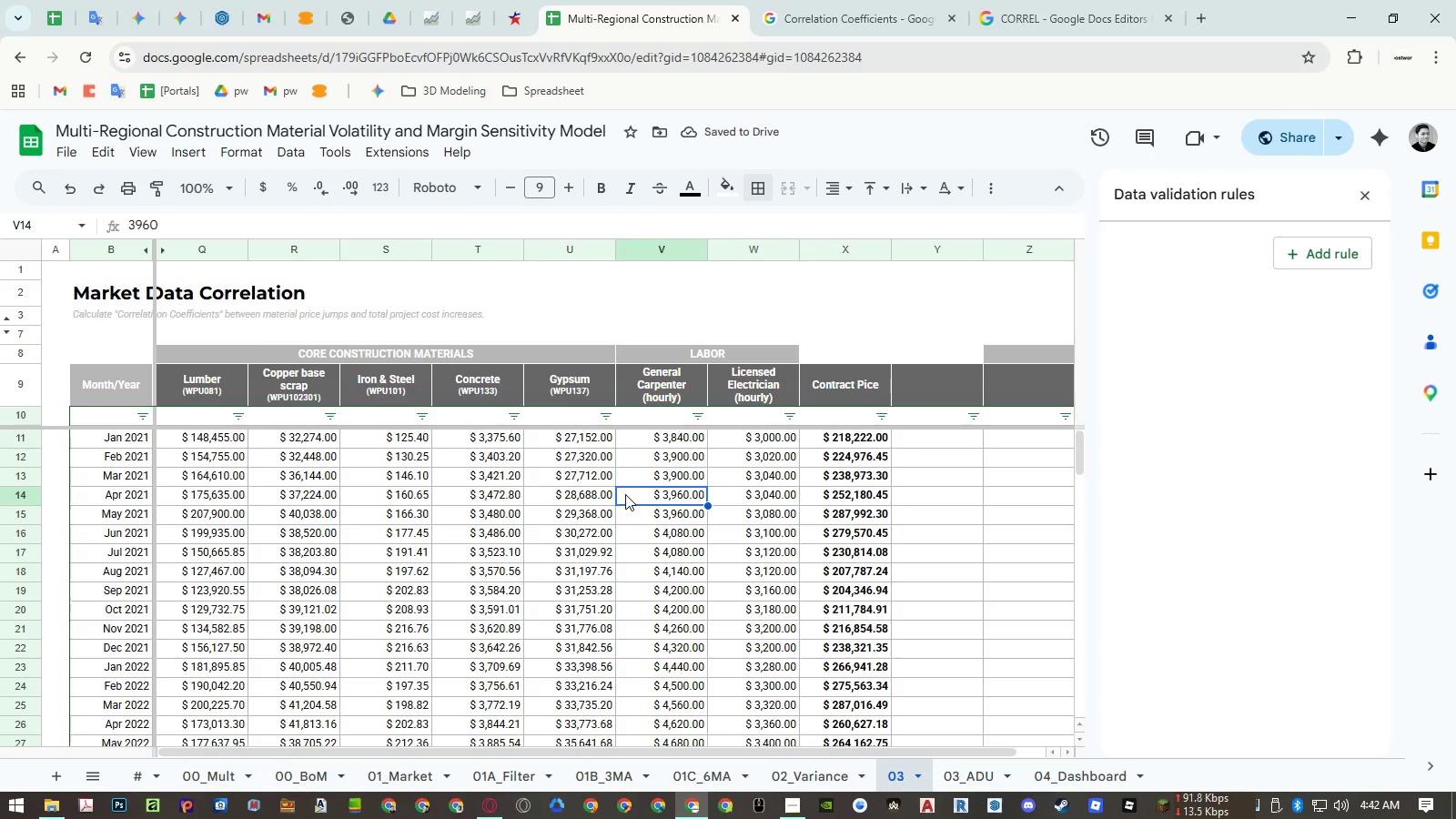 
left_click([791, 815])